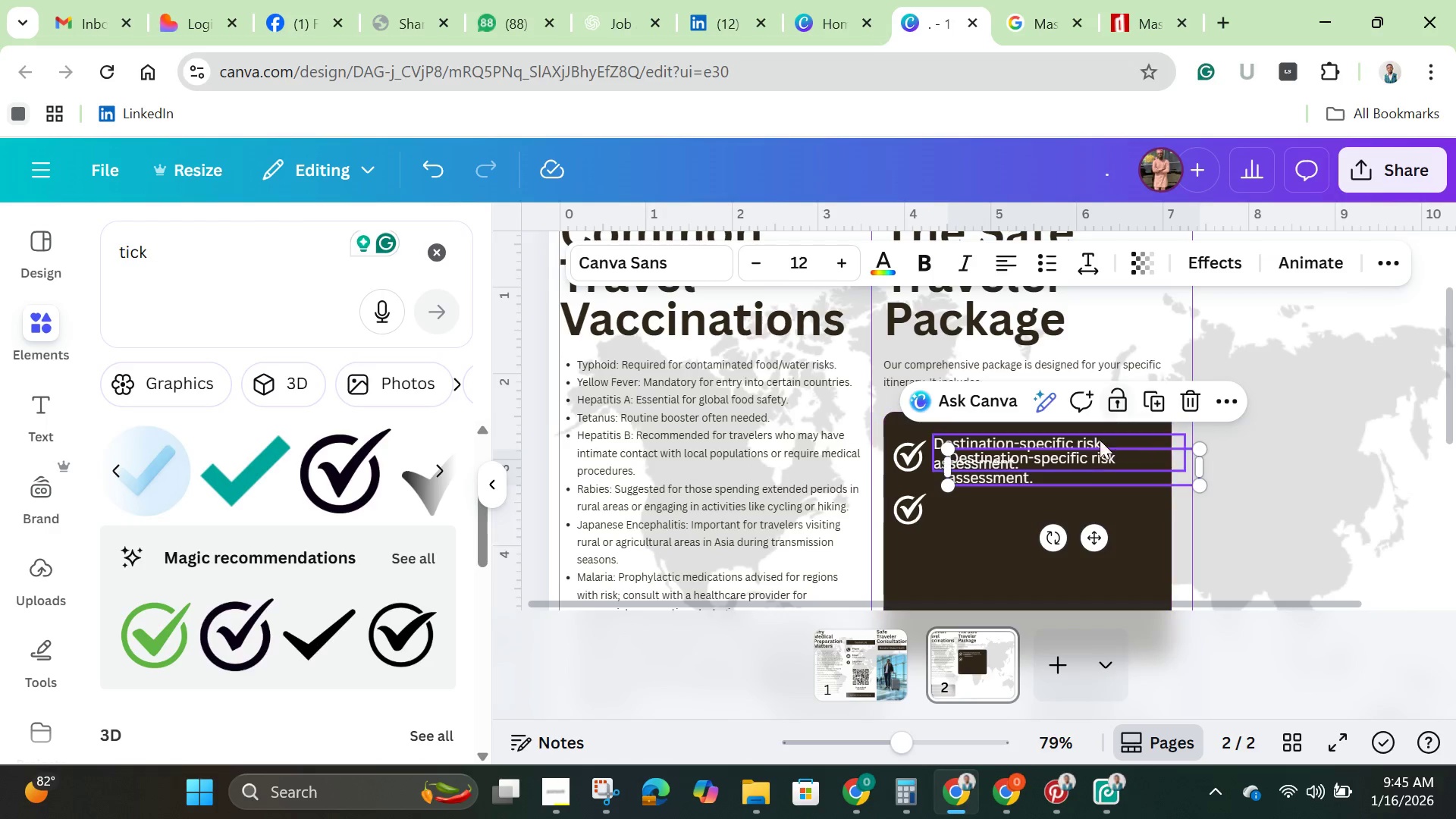 
left_click_drag(start_coordinate=[1082, 470], to_coordinate=[1070, 512])
 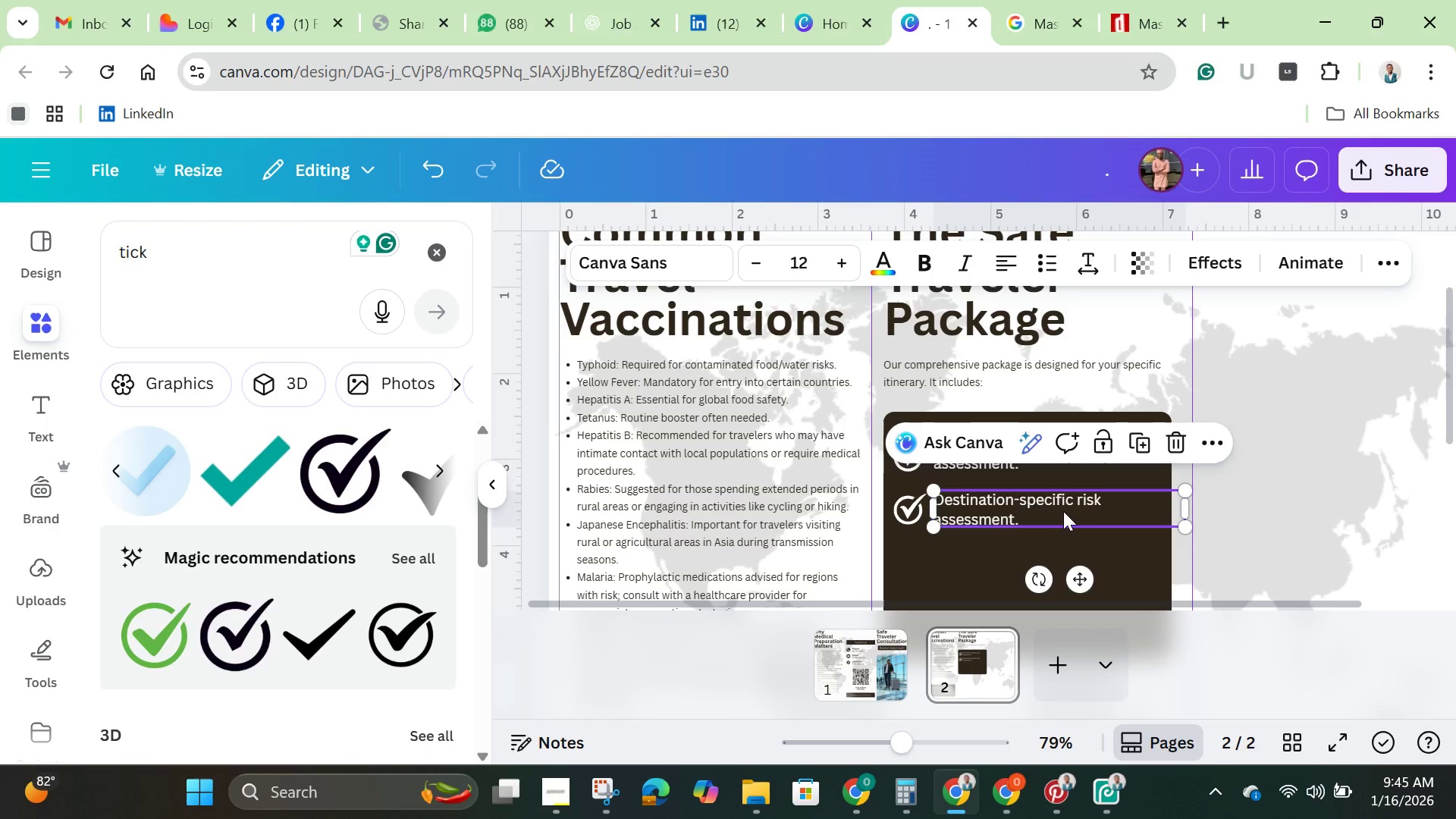 
left_click([1063, 511])
 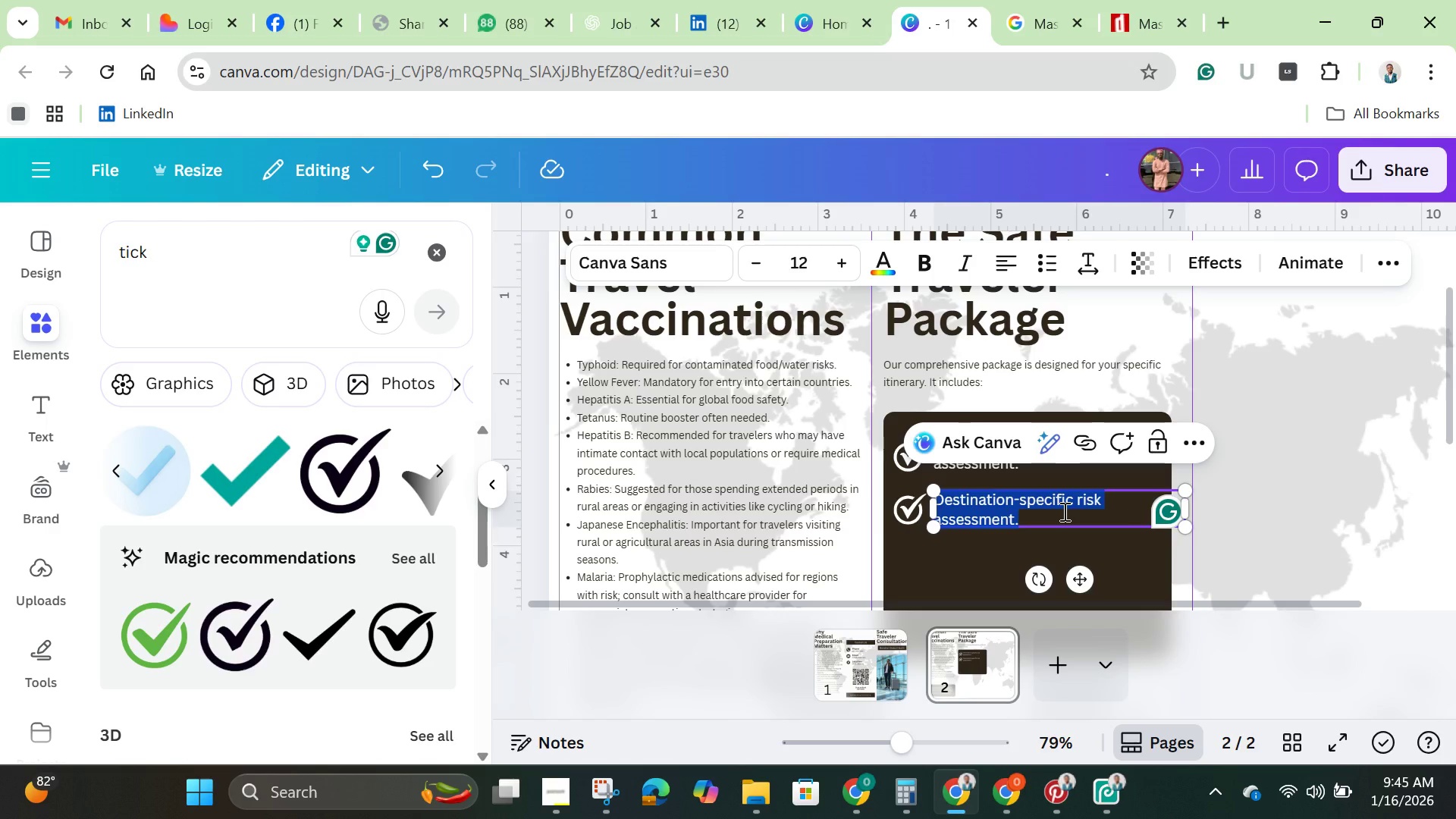 
key(Backspace)
 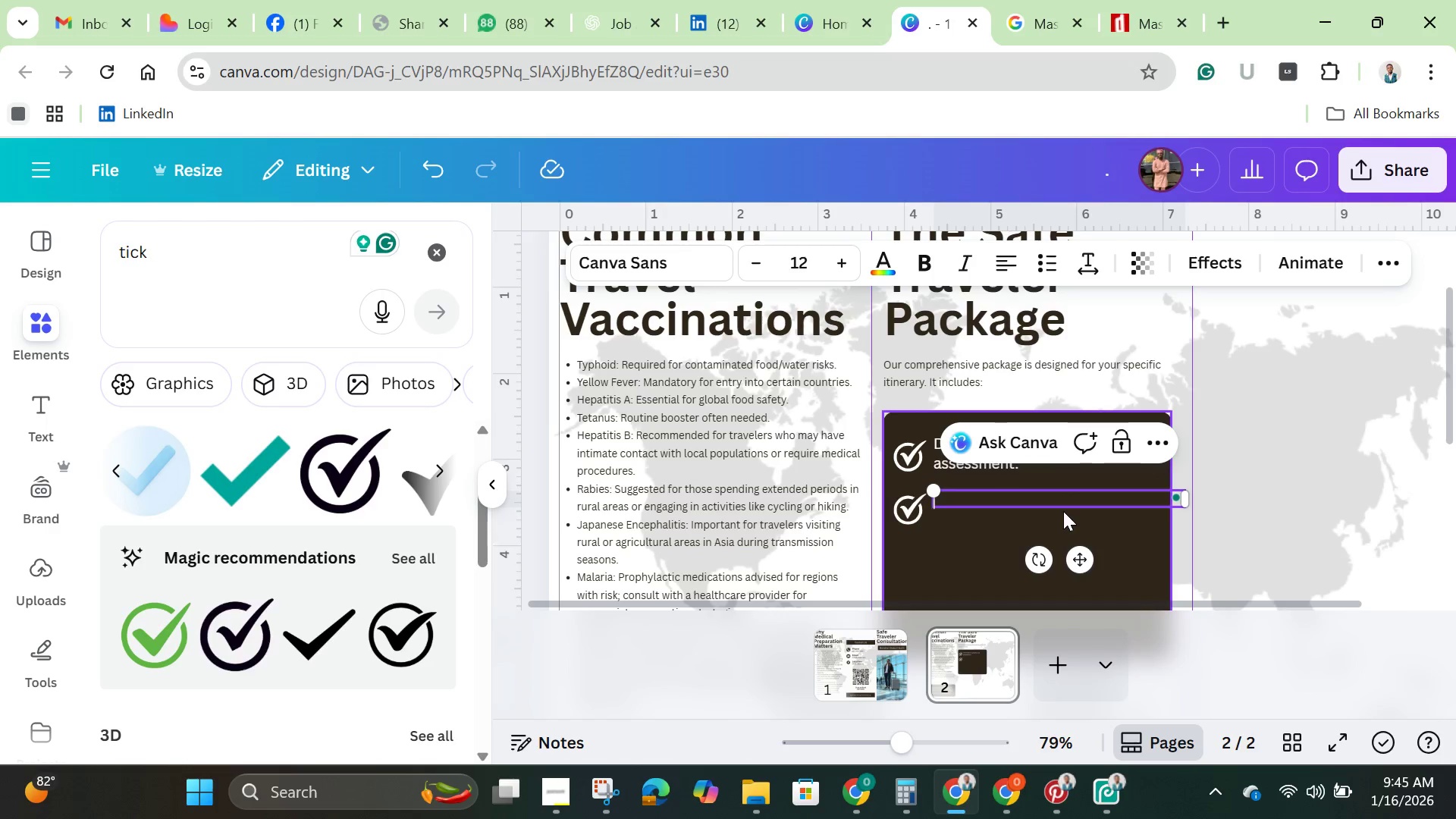 
key(Control+V)
 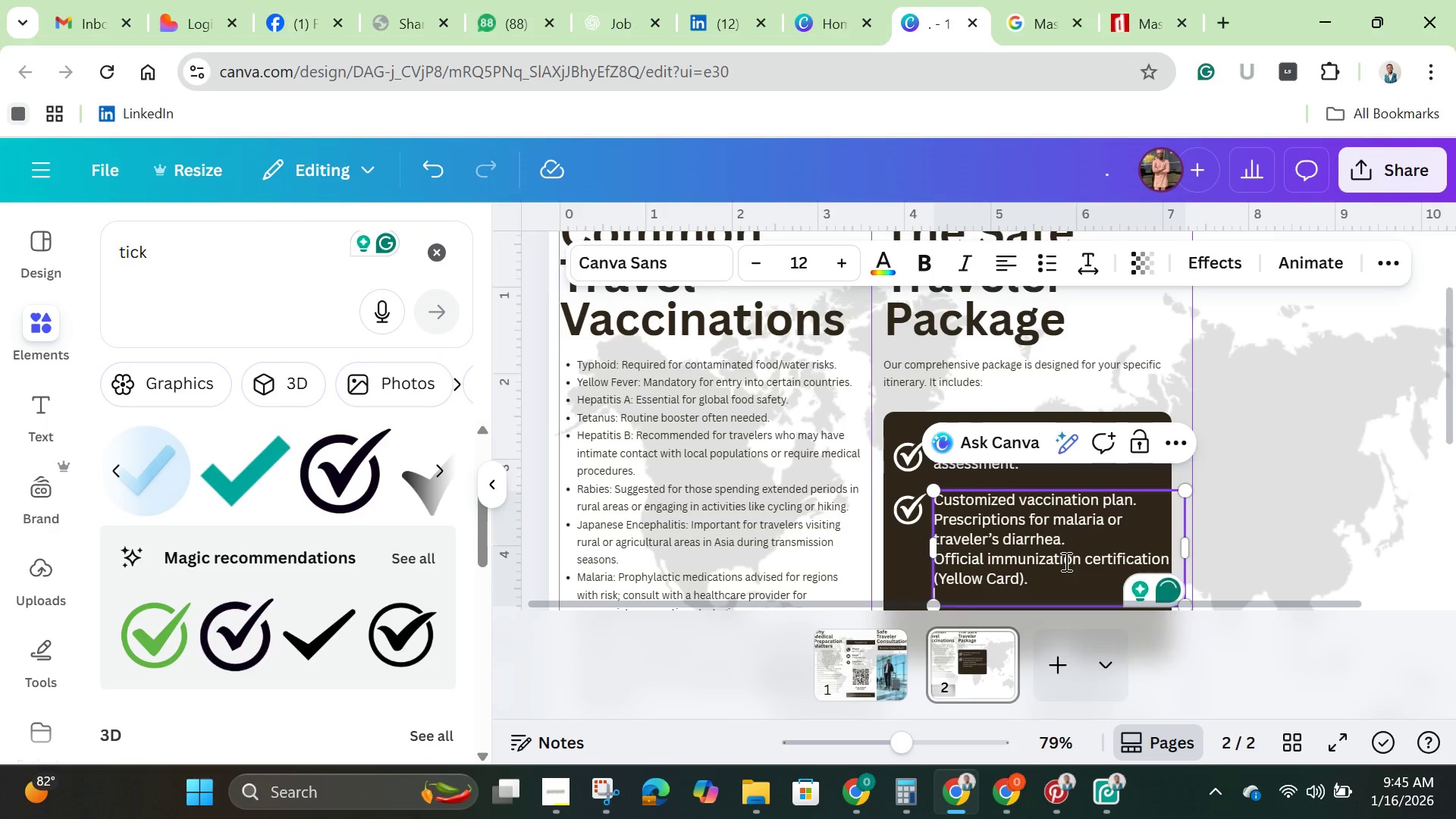 
left_click_drag(start_coordinate=[1050, 582], to_coordinate=[936, 523])
 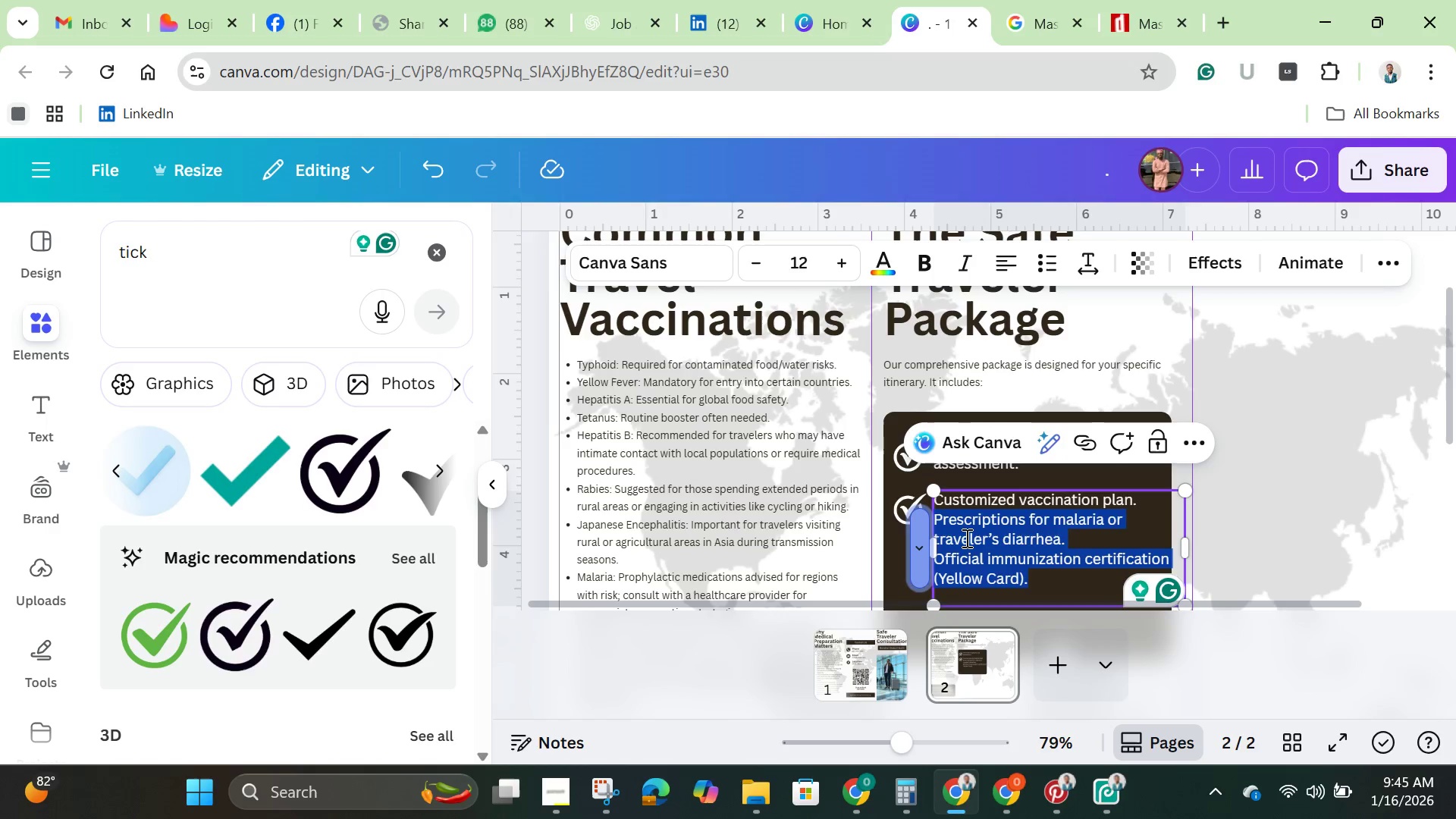 
right_click([965, 538])
 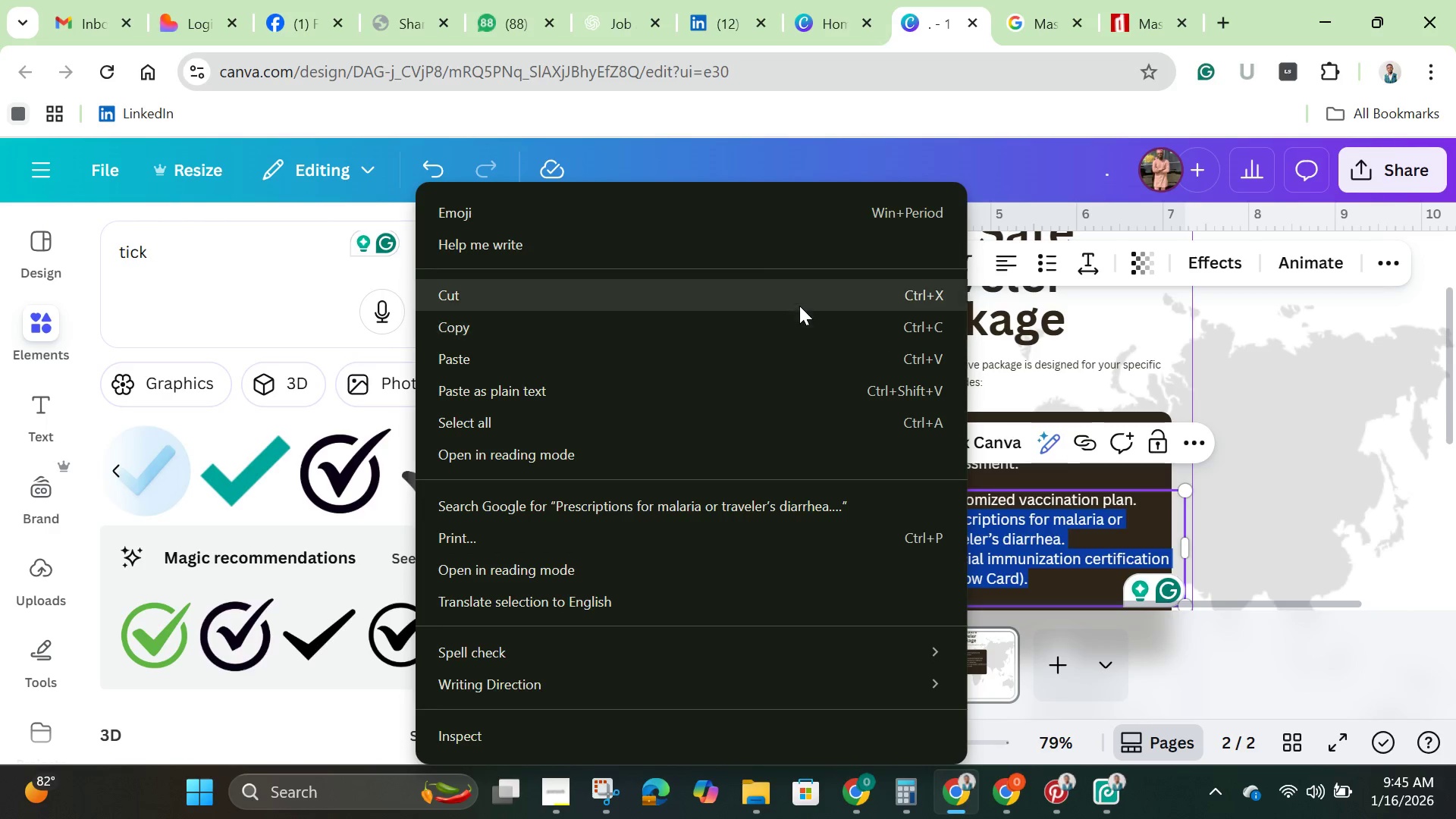 
left_click([799, 296])
 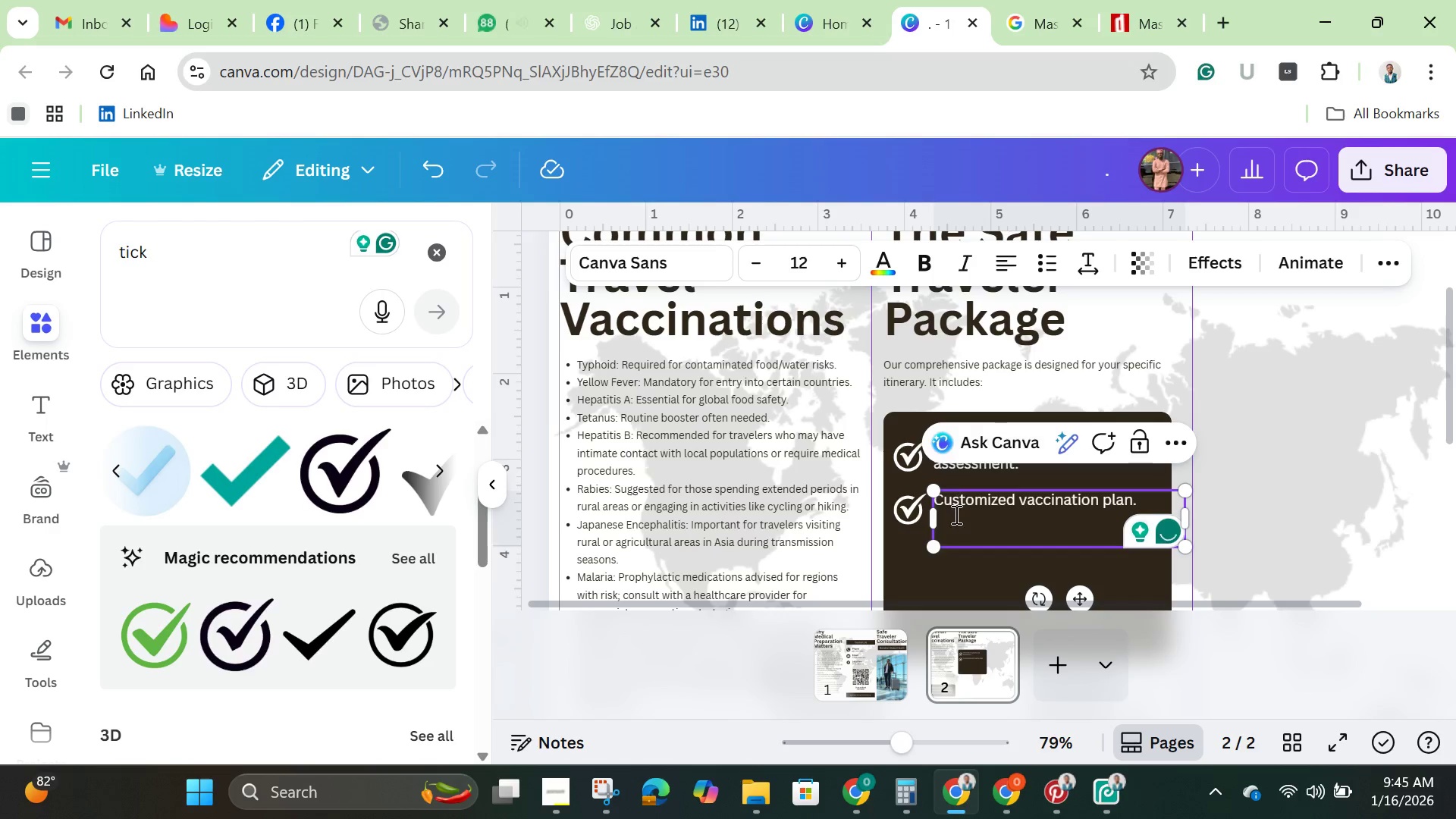 
left_click([970, 537])
 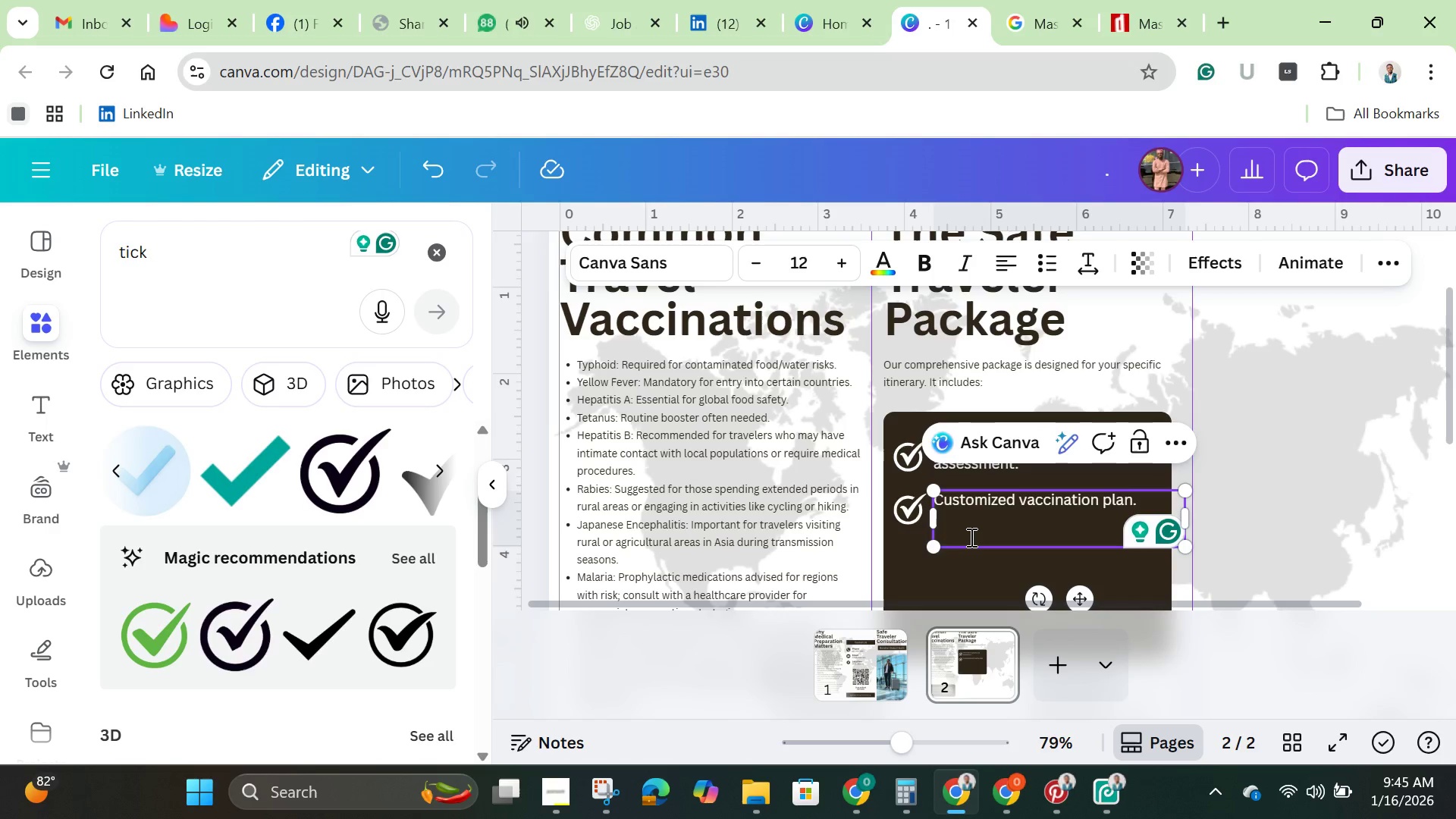 
key(Backspace)
 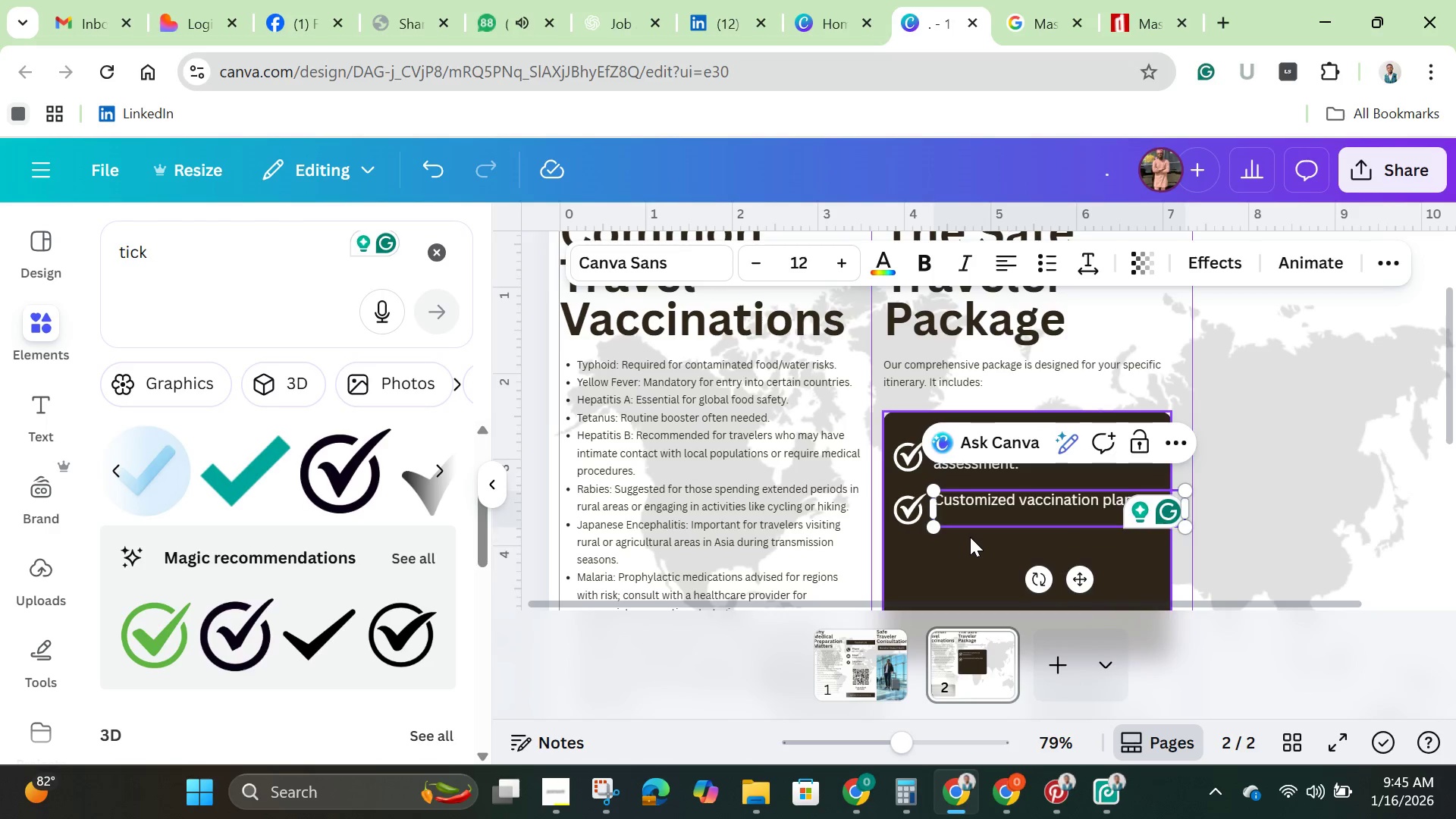 
key(Backspace)
 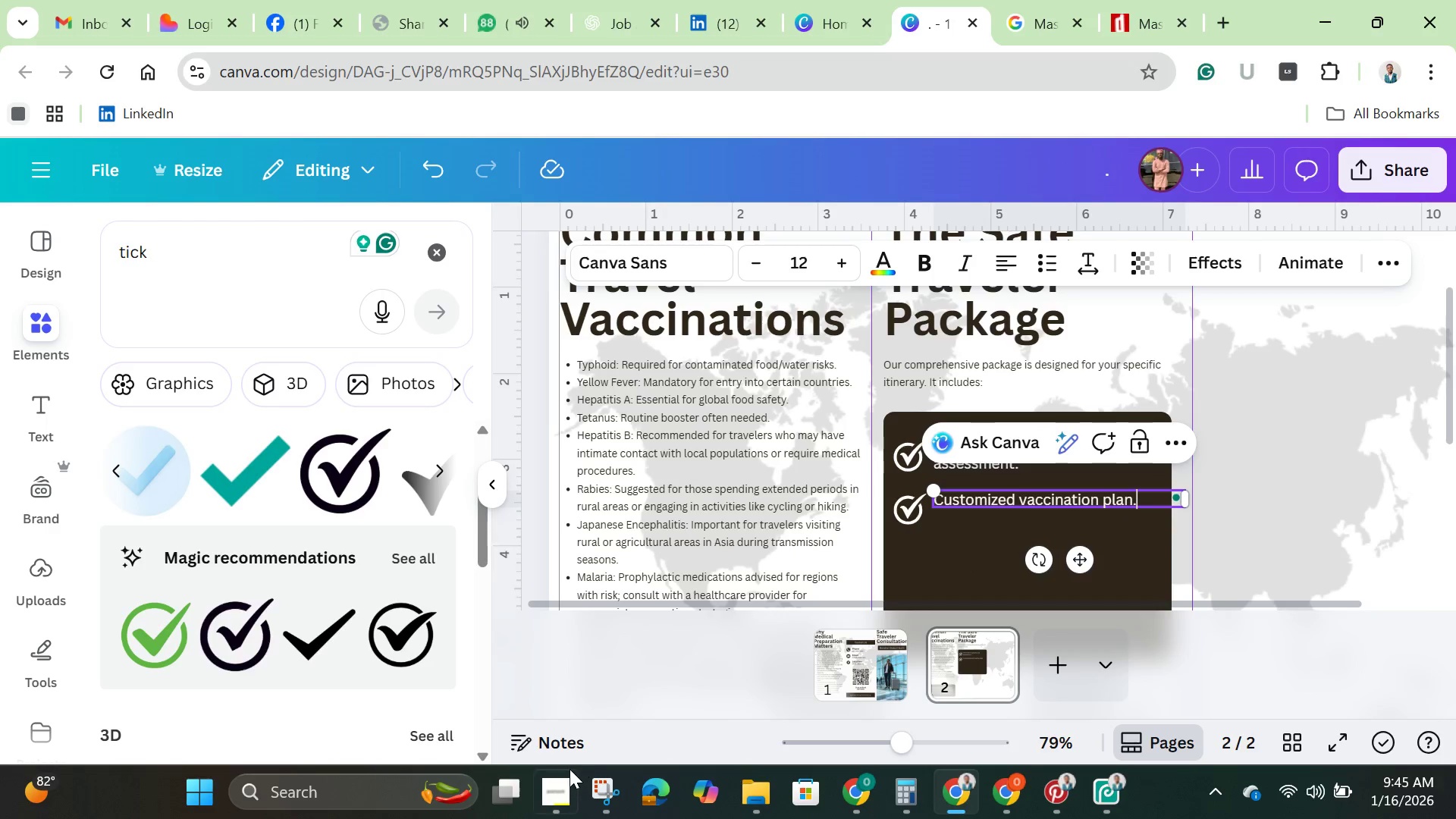 
left_click([559, 789])